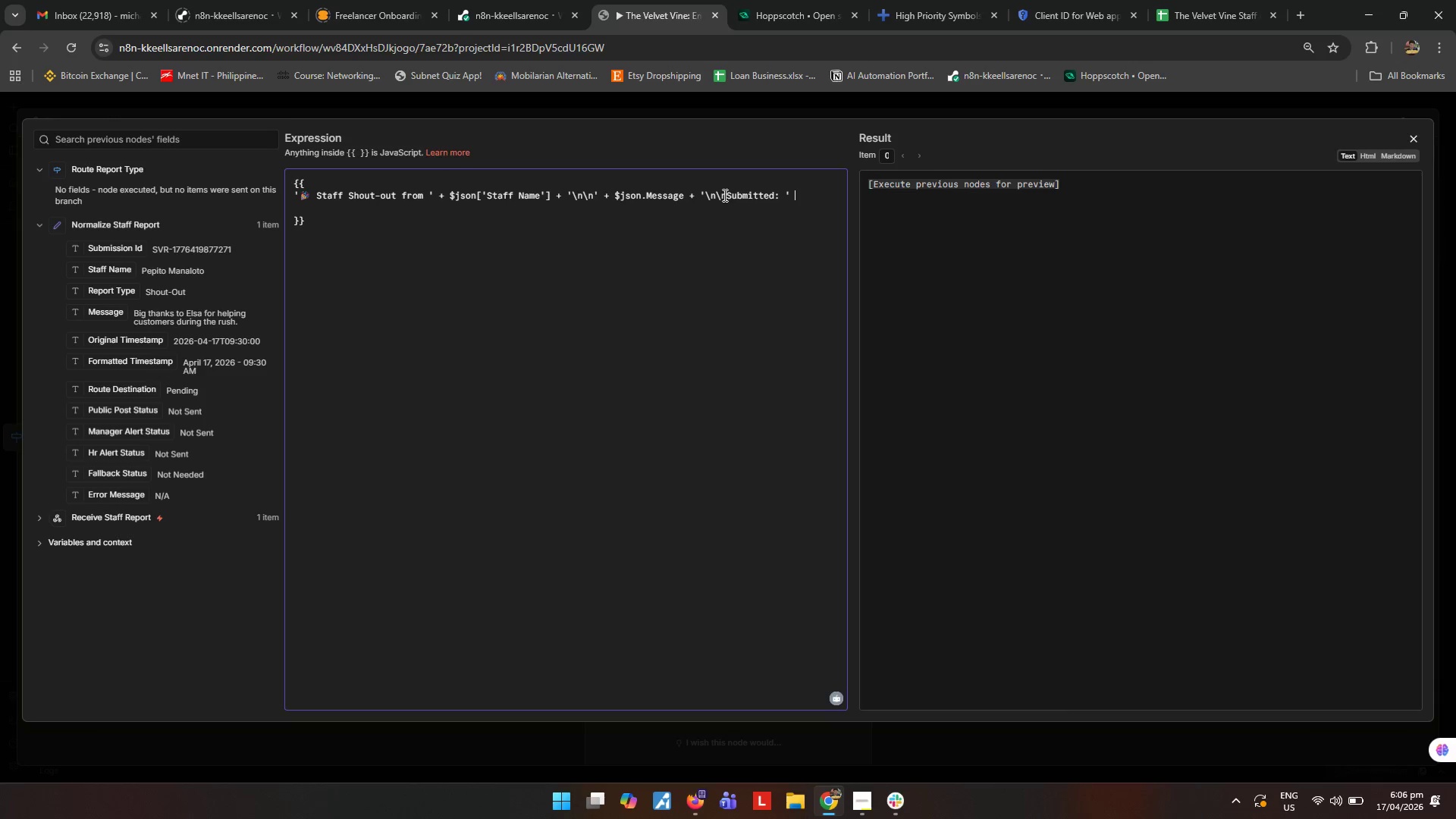 
key(Shift+ShiftRight)
 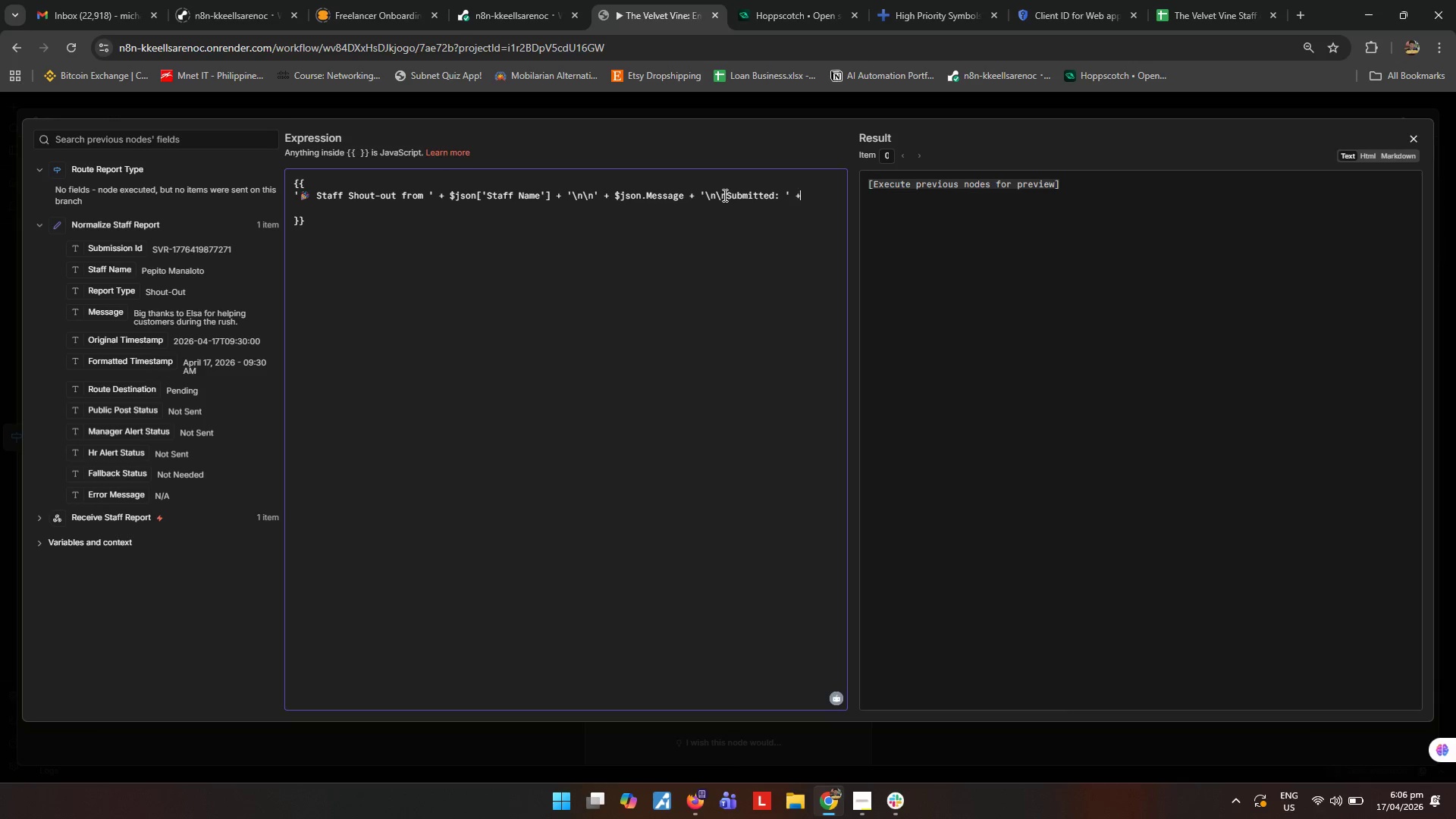 
key(Shift+Equal)
 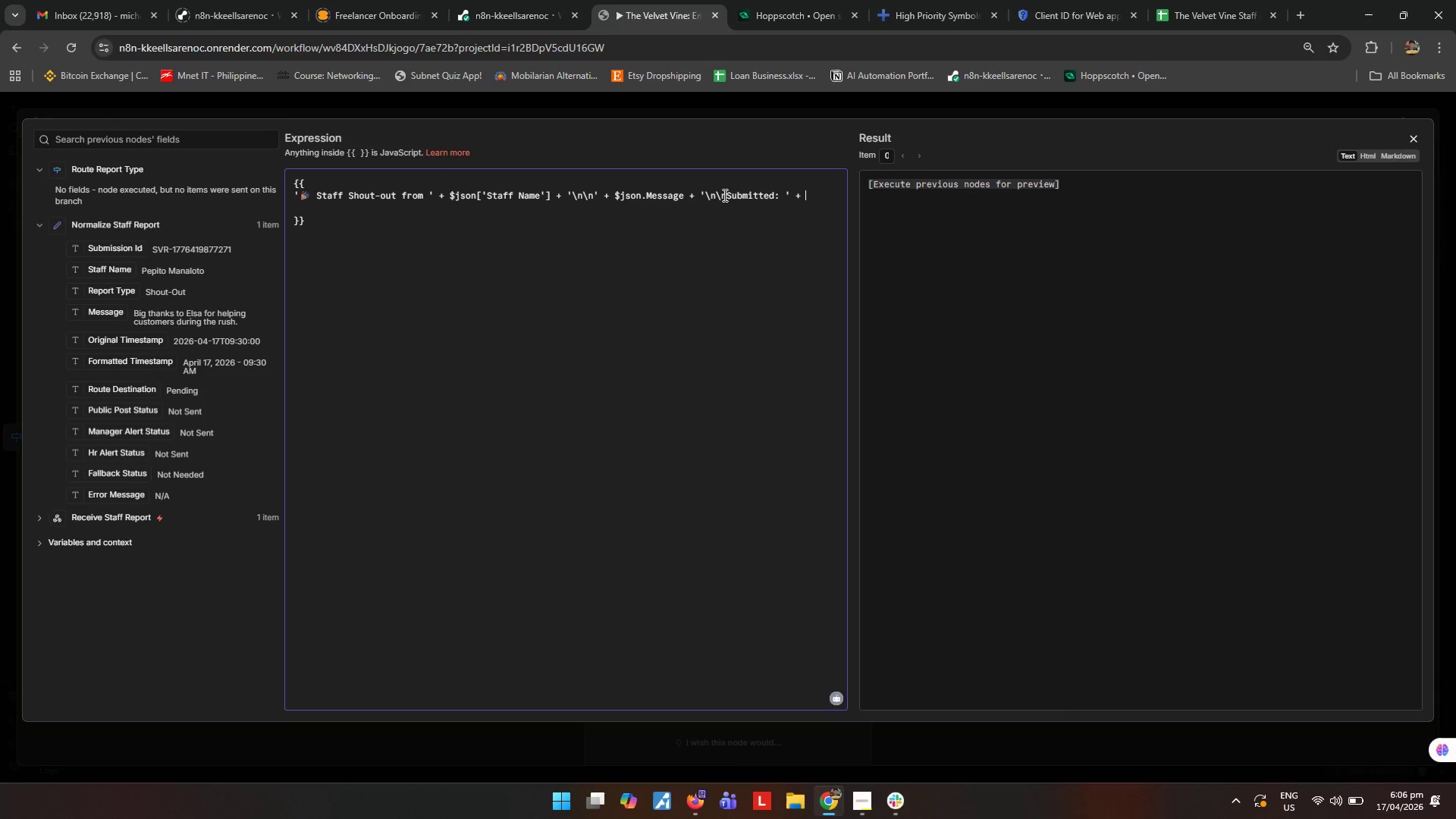 
key(Space)
 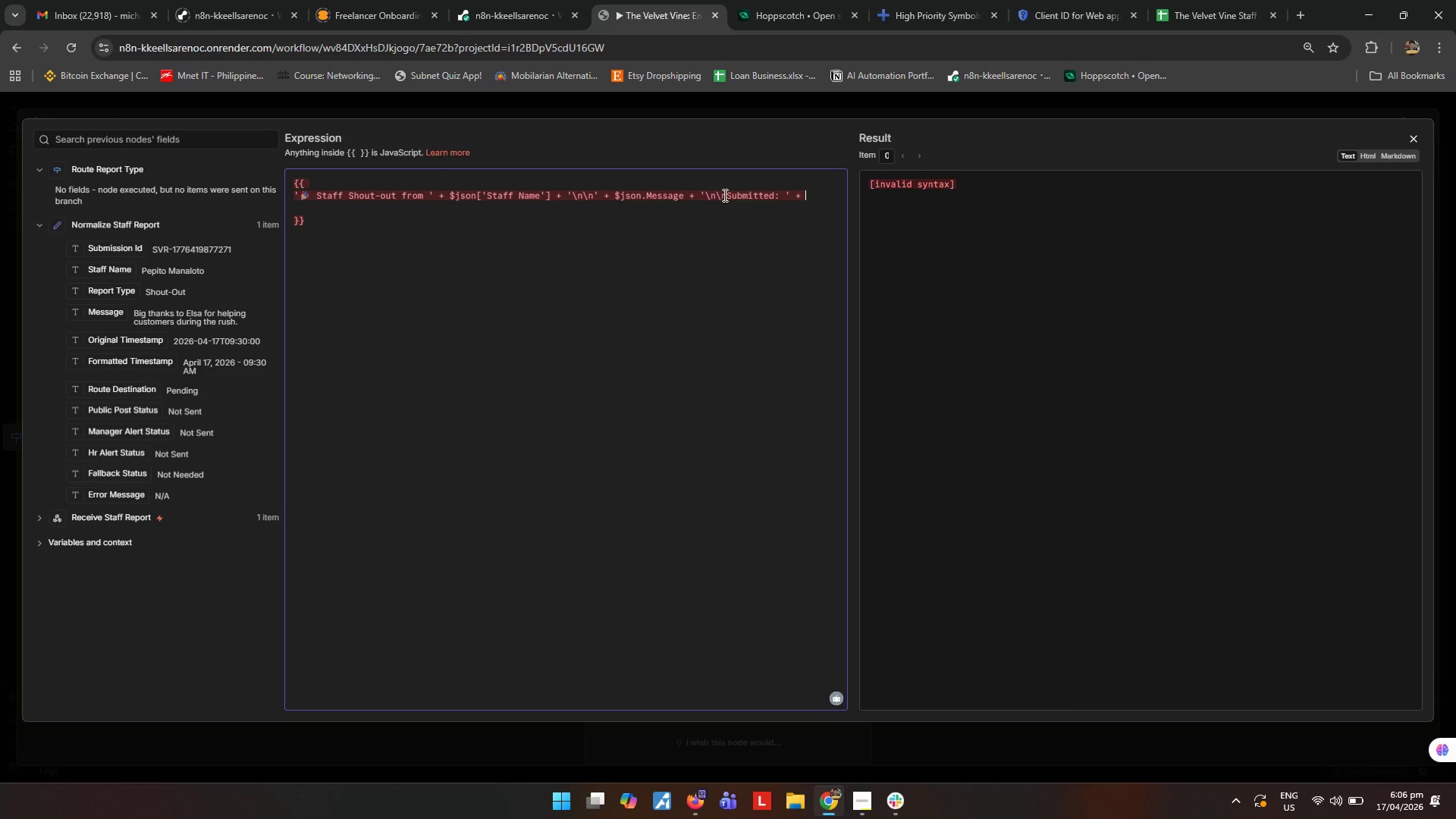 
wait(8.59)
 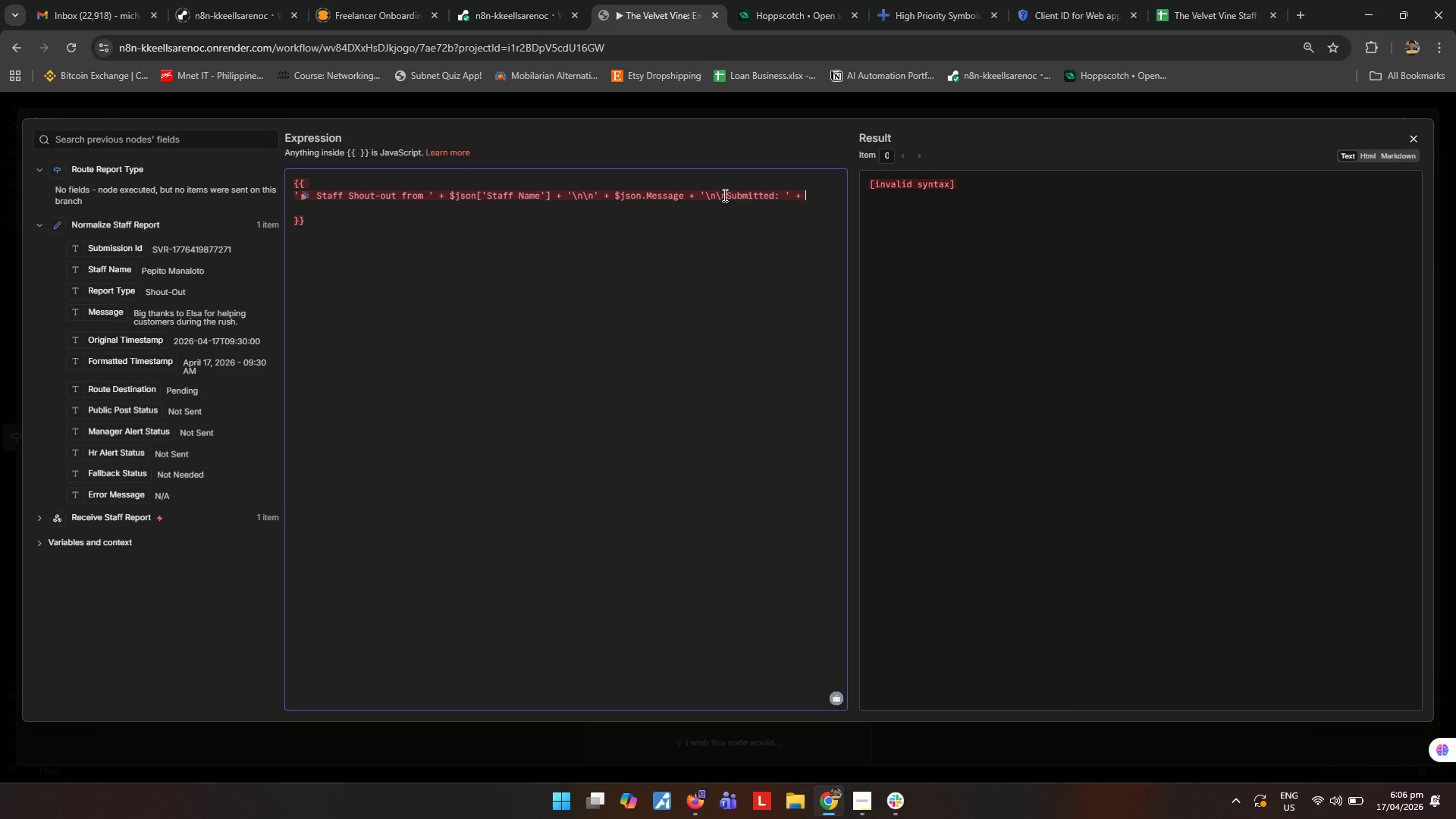 
left_click_drag(start_coordinate=[134, 362], to_coordinate=[831, 199])
 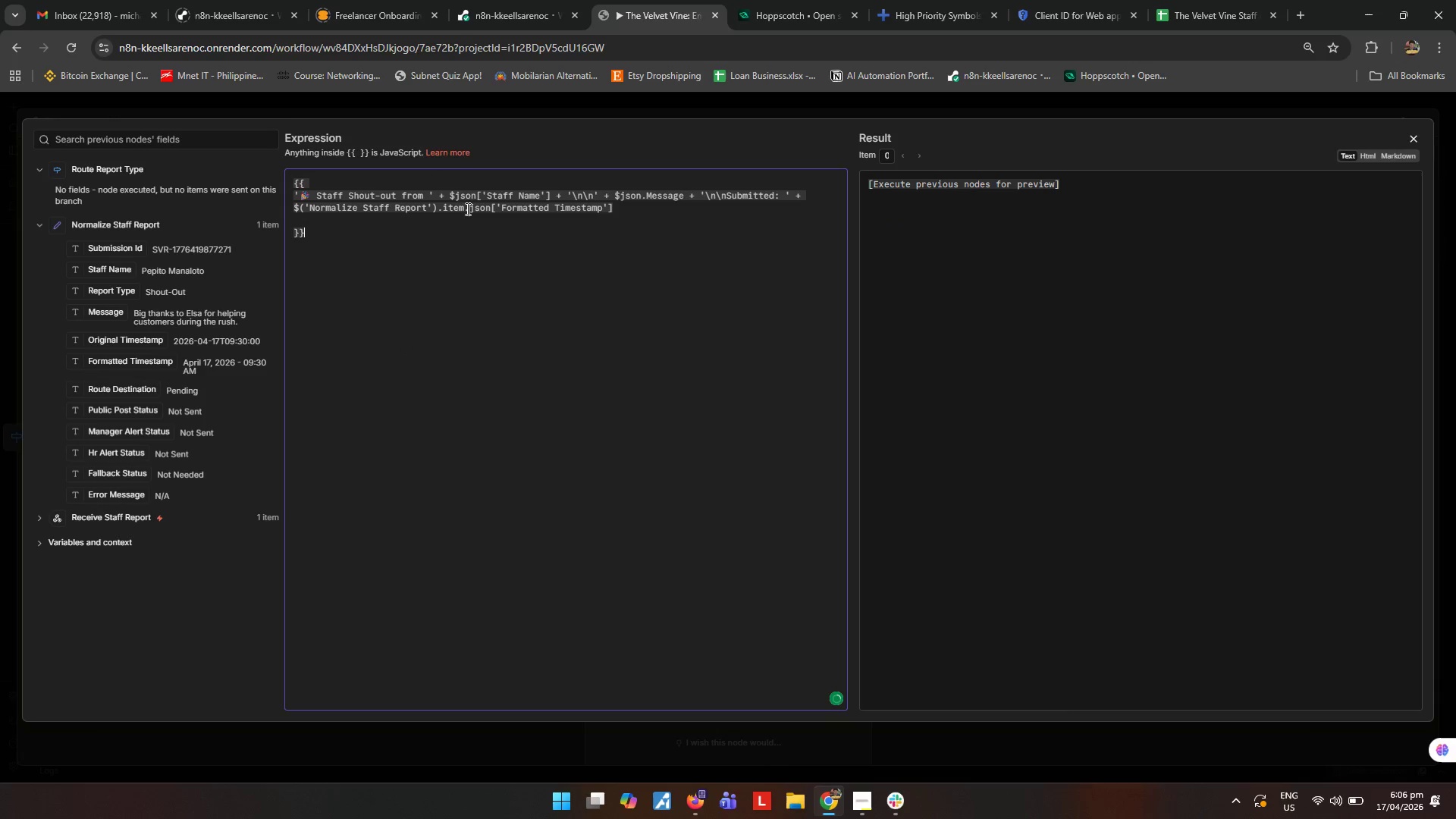 
left_click_drag(start_coordinate=[467, 208], to_coordinate=[302, 210])
 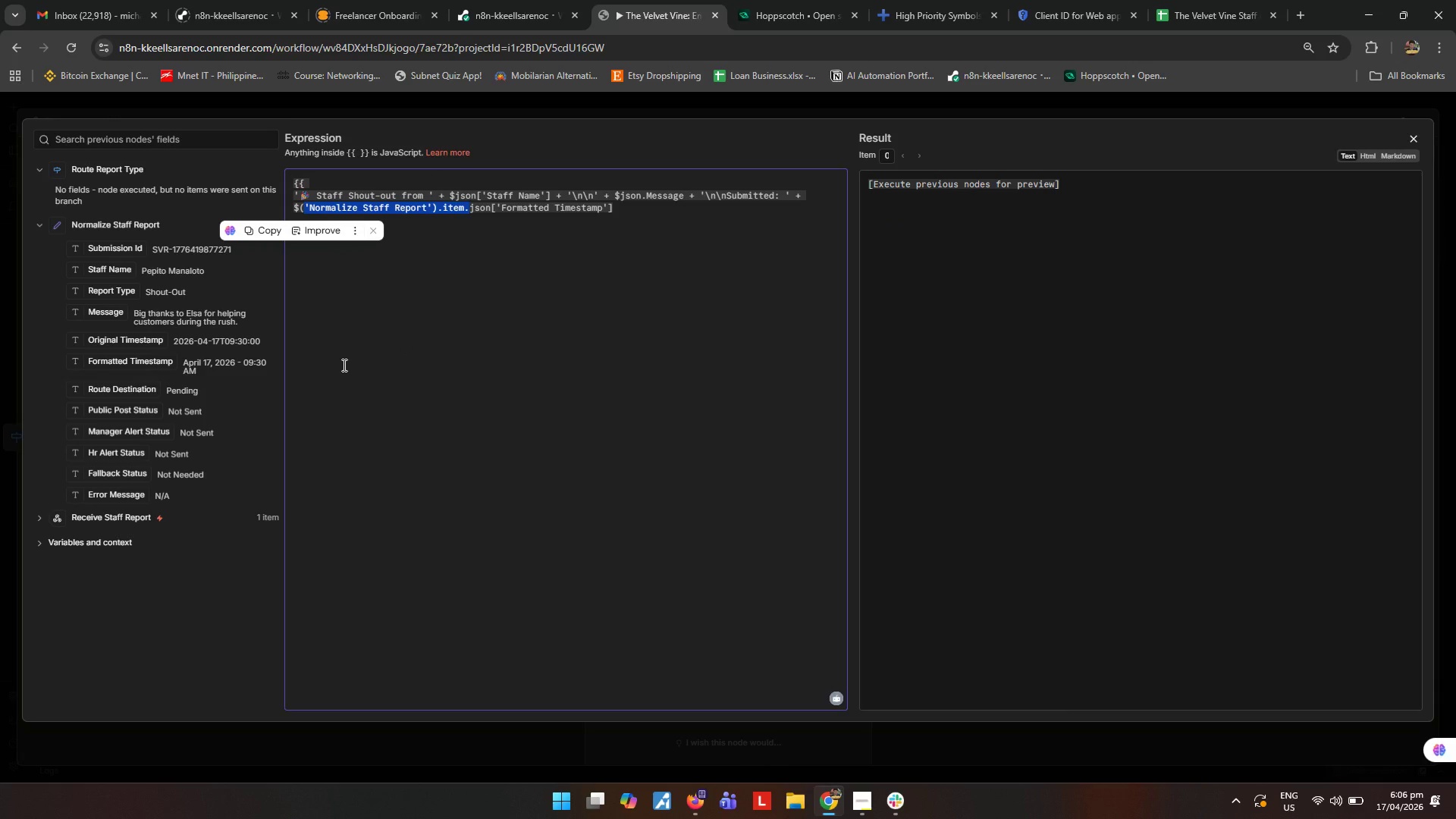 
key(Backspace)
 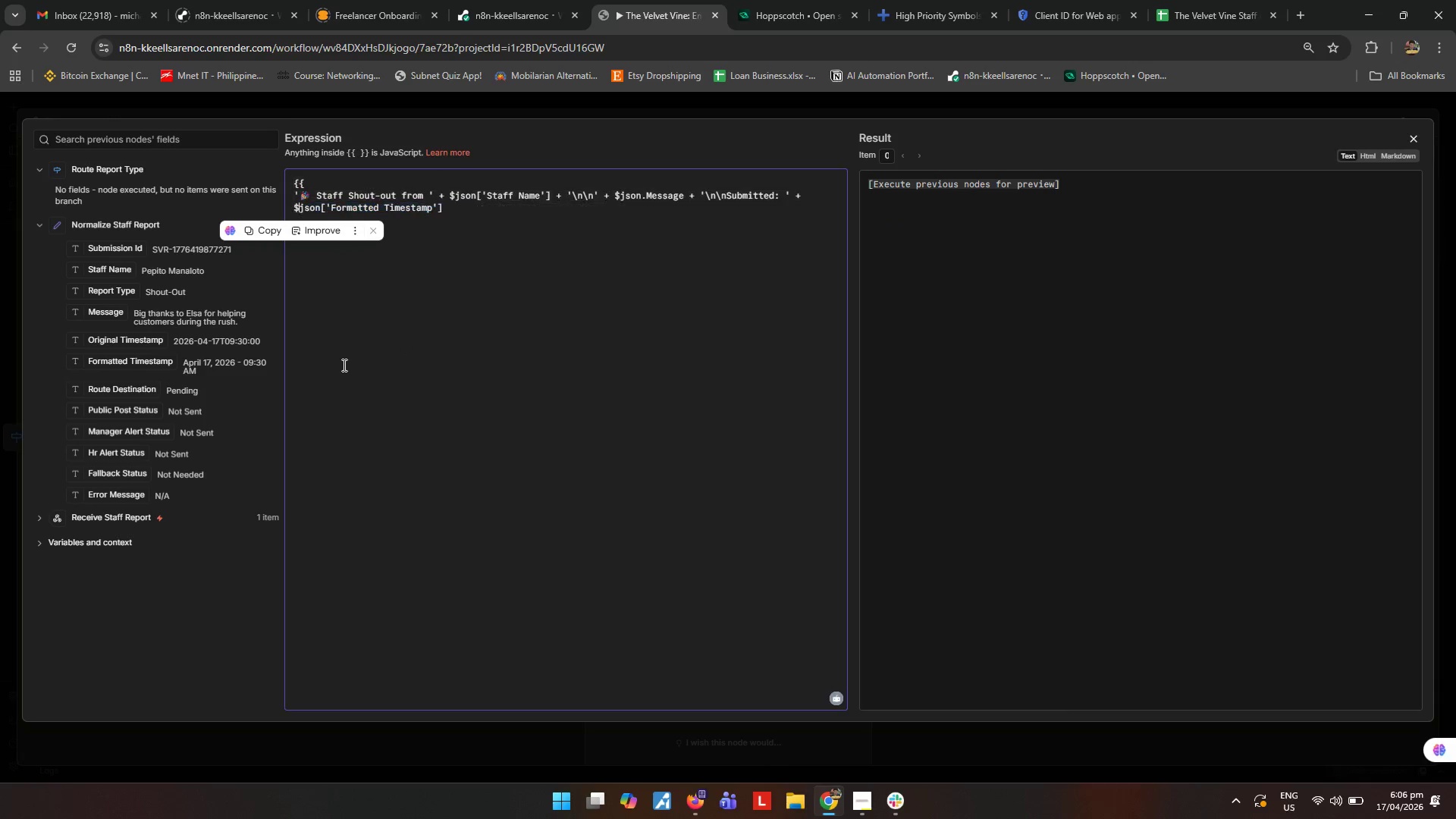 
key(Backspace)
 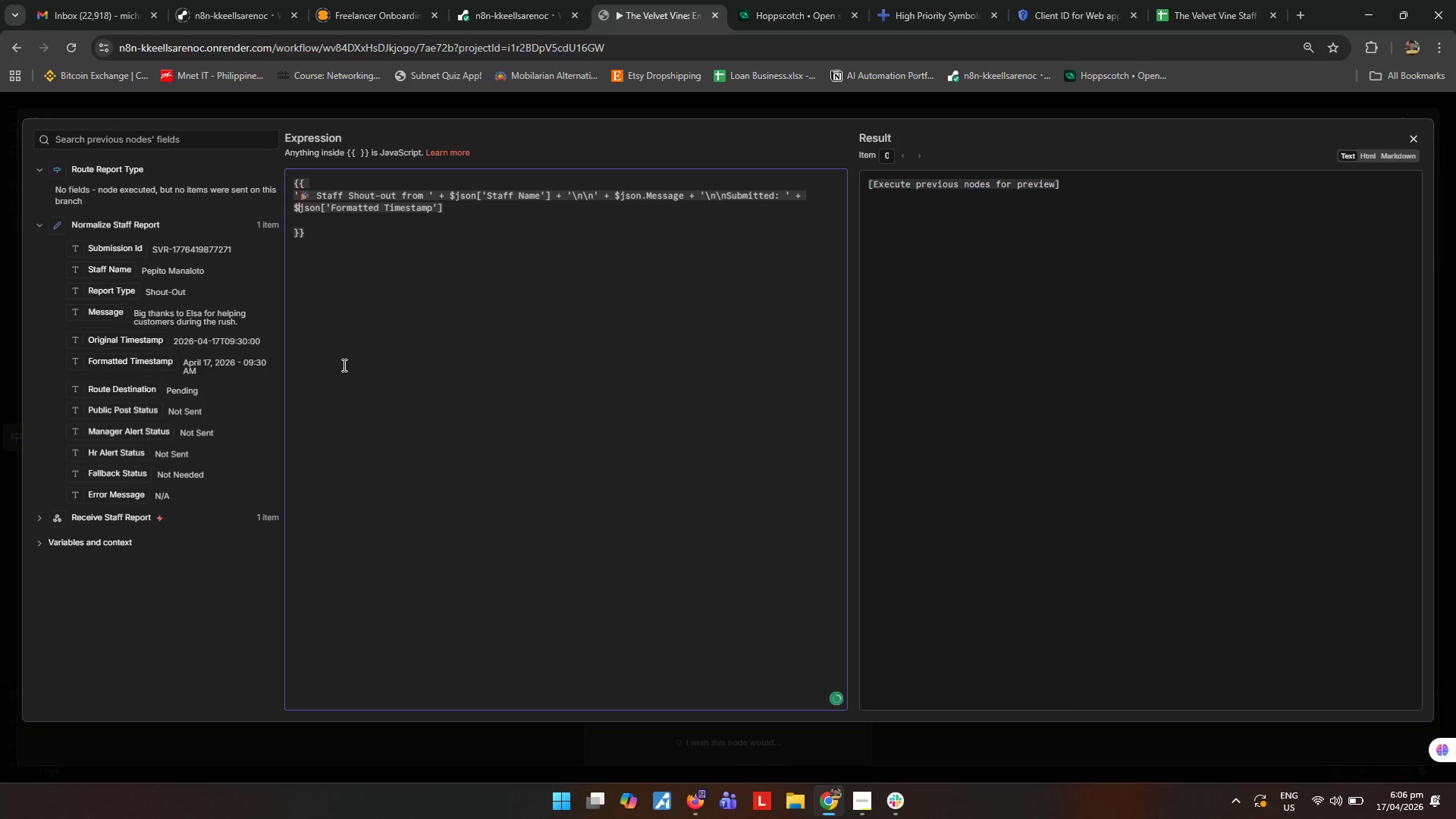 
left_click([401, 394])
 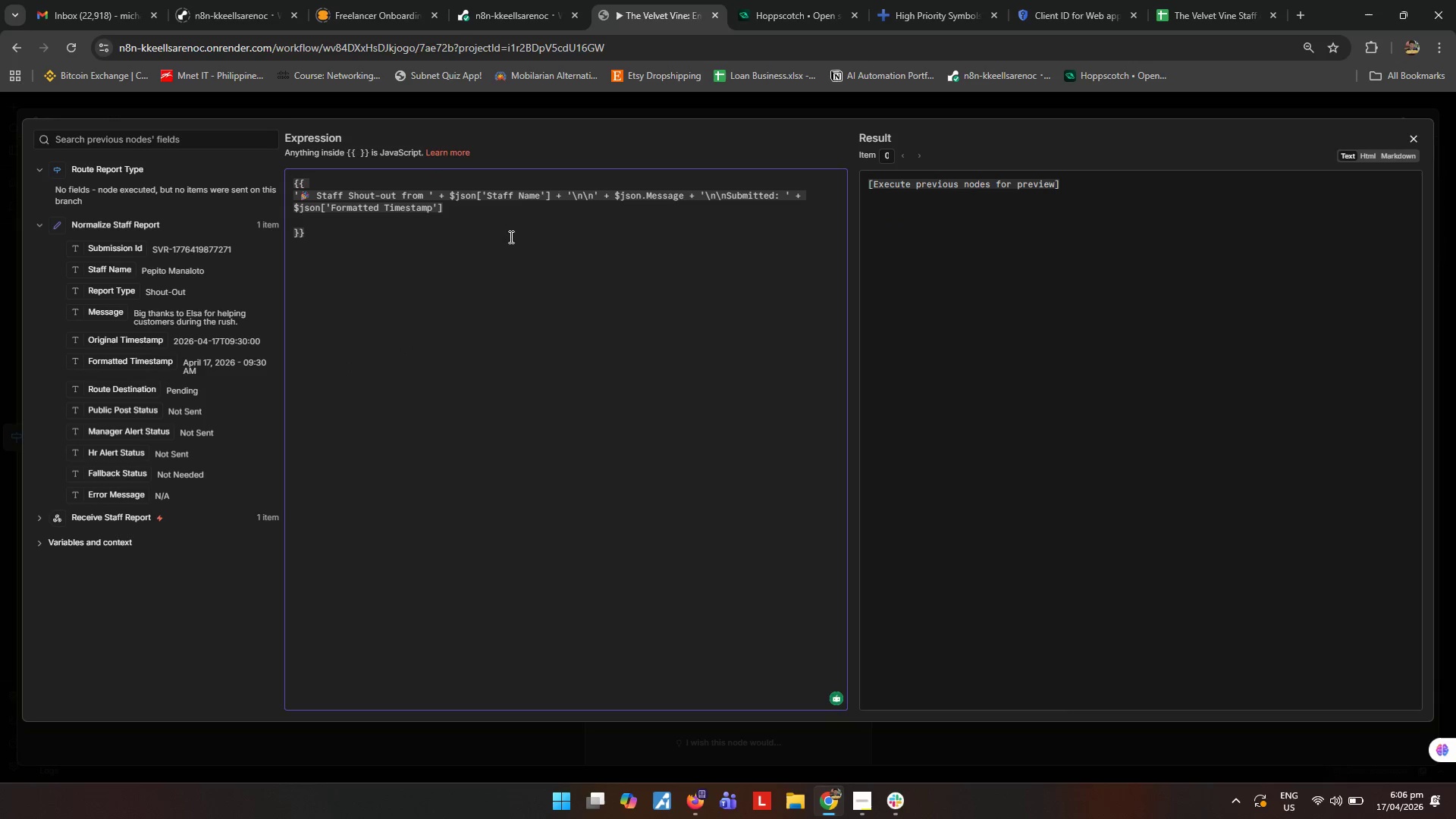 
left_click([508, 212])
 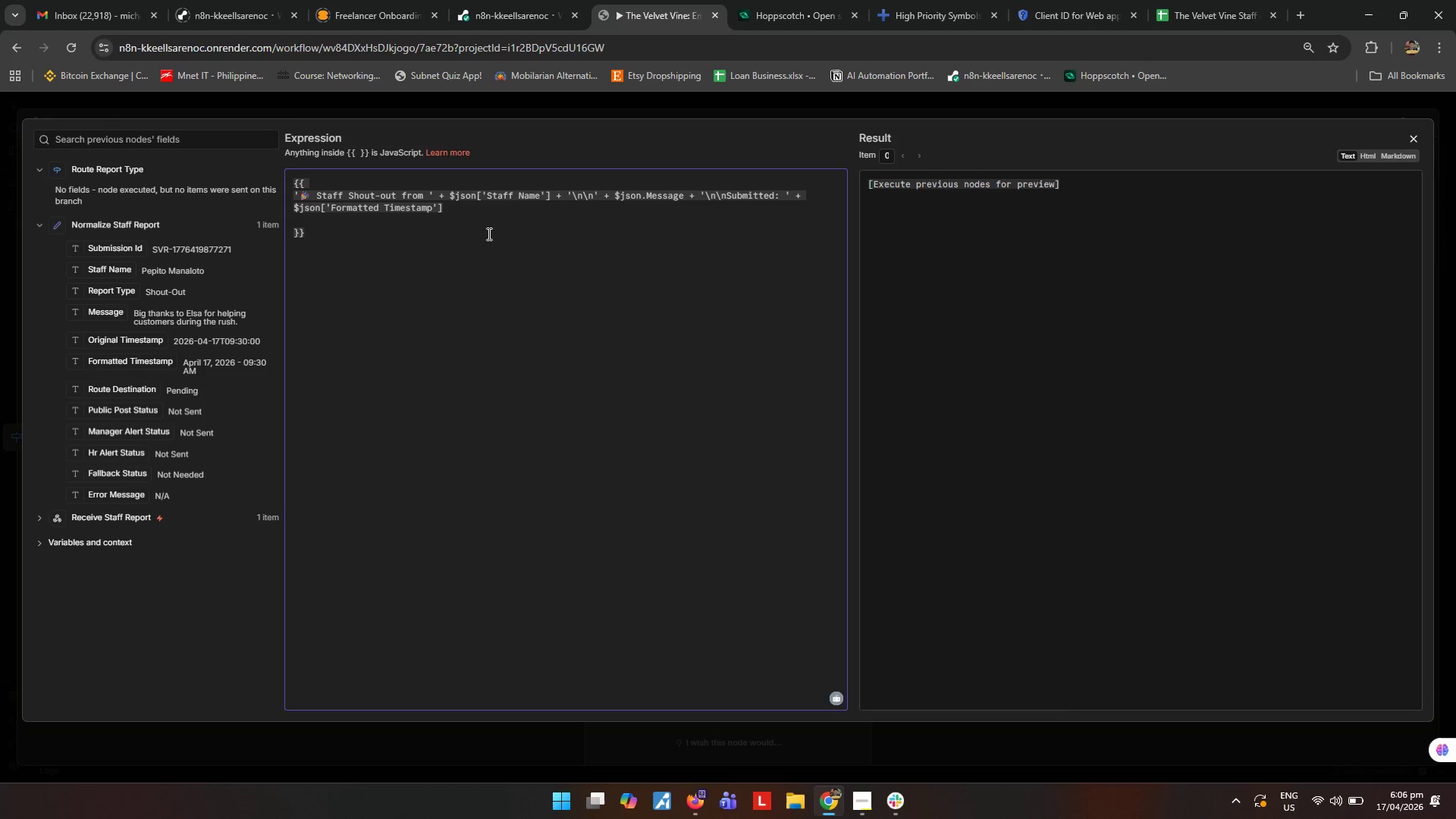 
left_click([453, 299])
 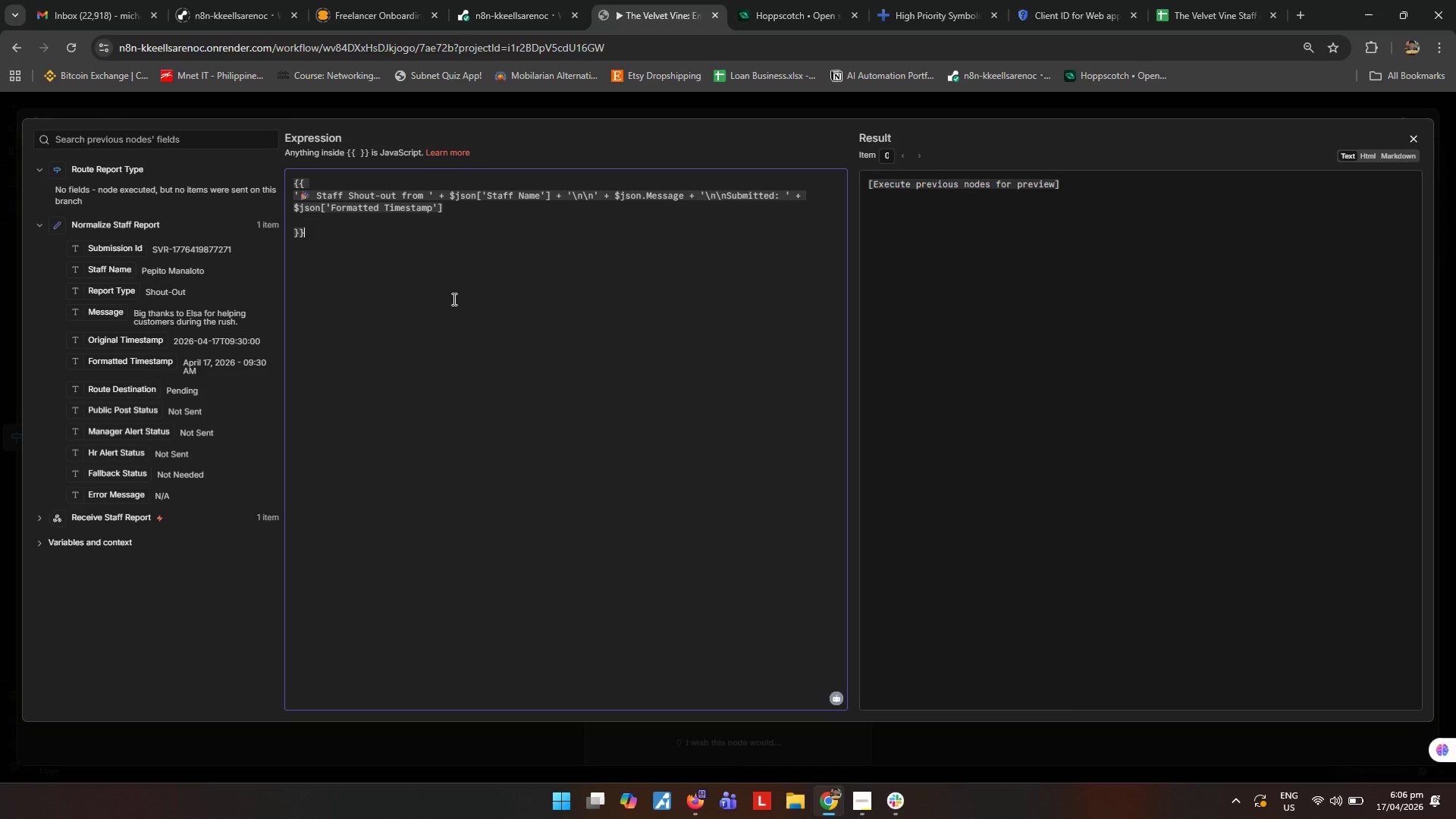 
wait(9.19)
 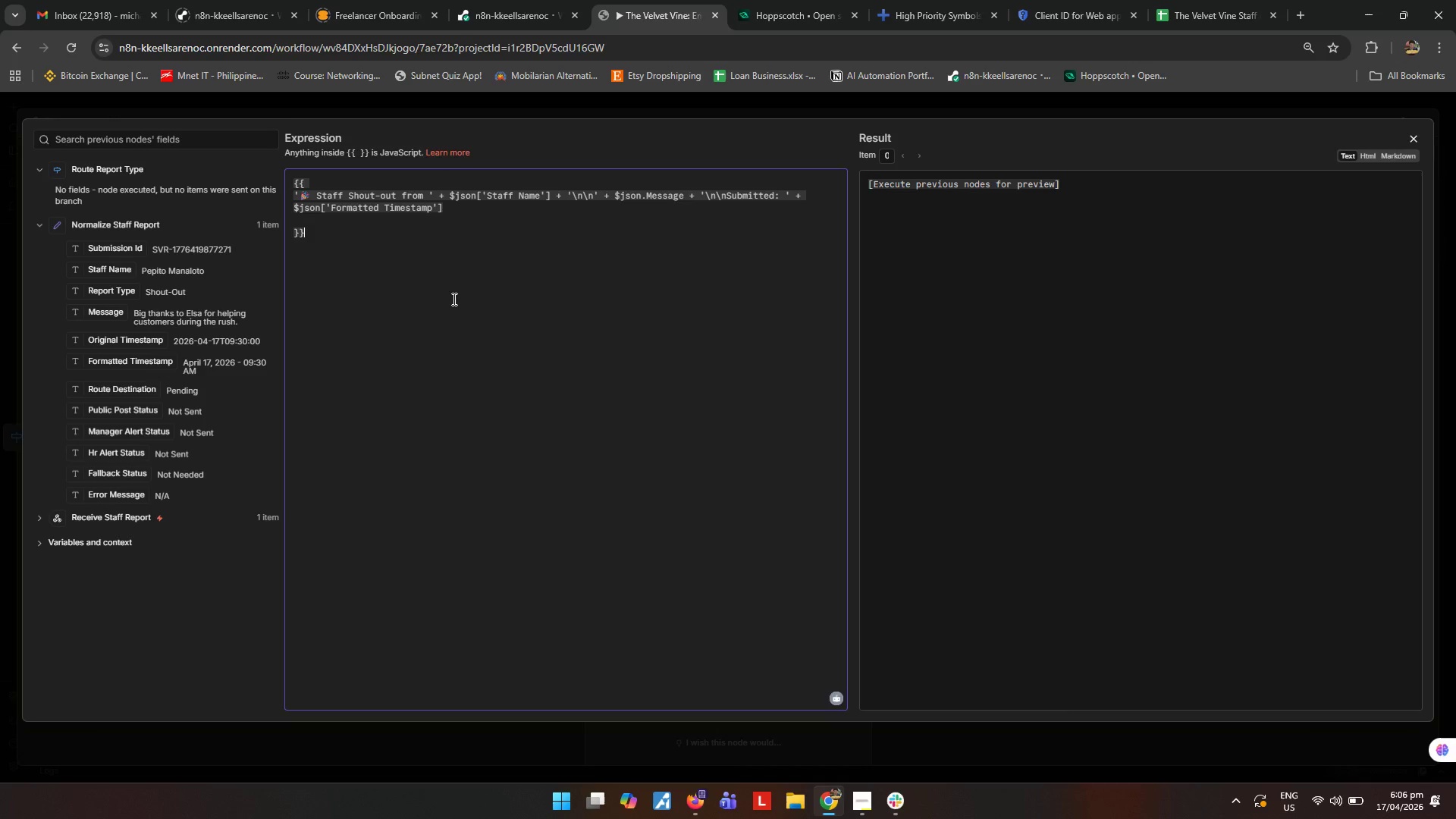 
left_click([1413, 142])
 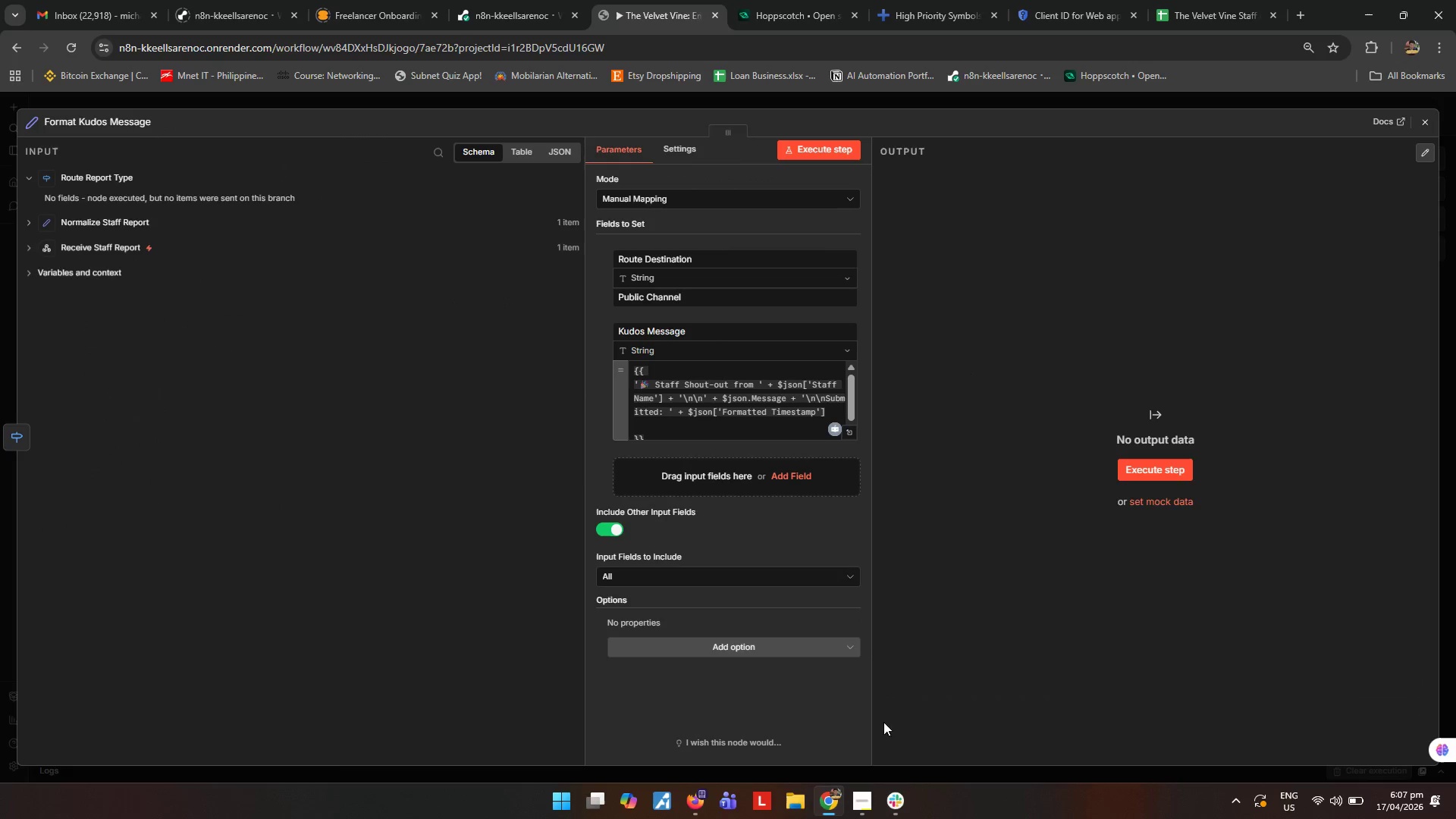 
left_click([874, 797])